 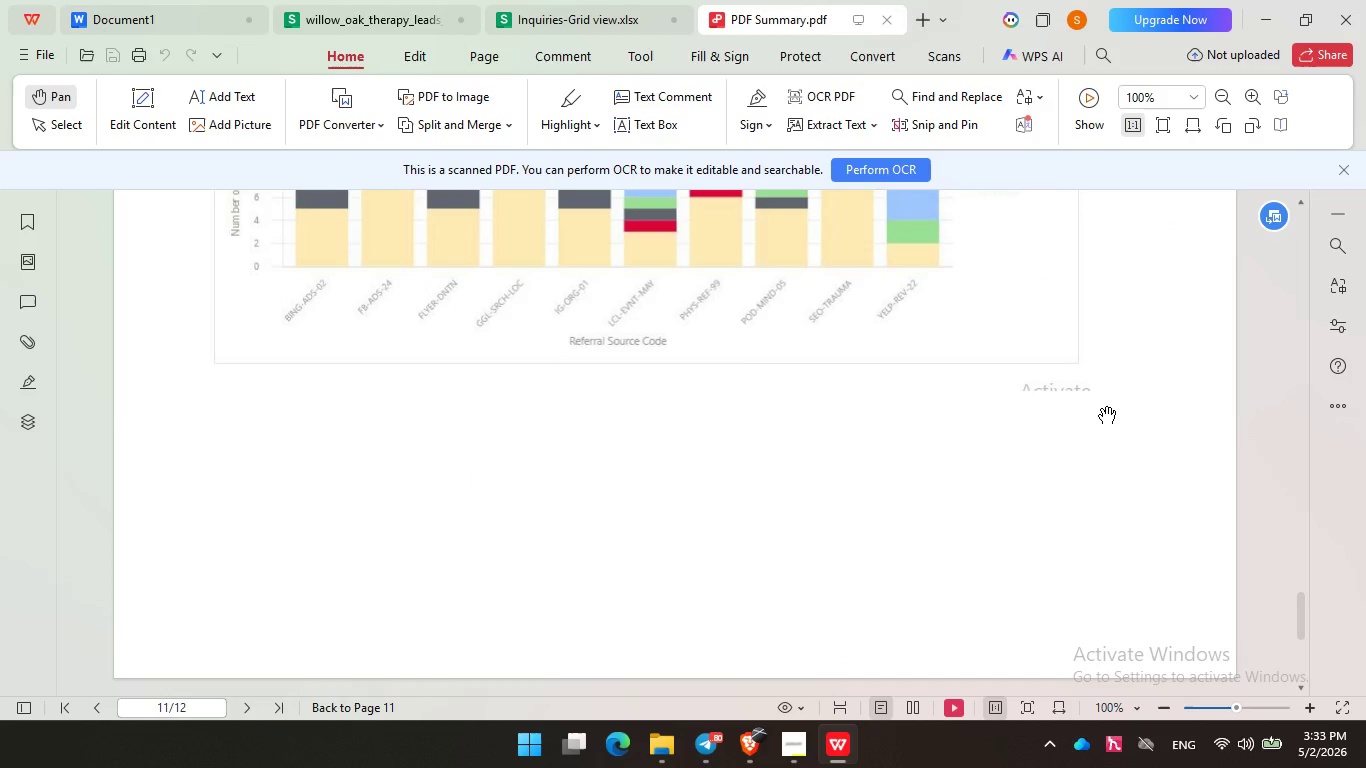 
scroll: coordinate [872, 493], scroll_direction: up, amount: 2.0
 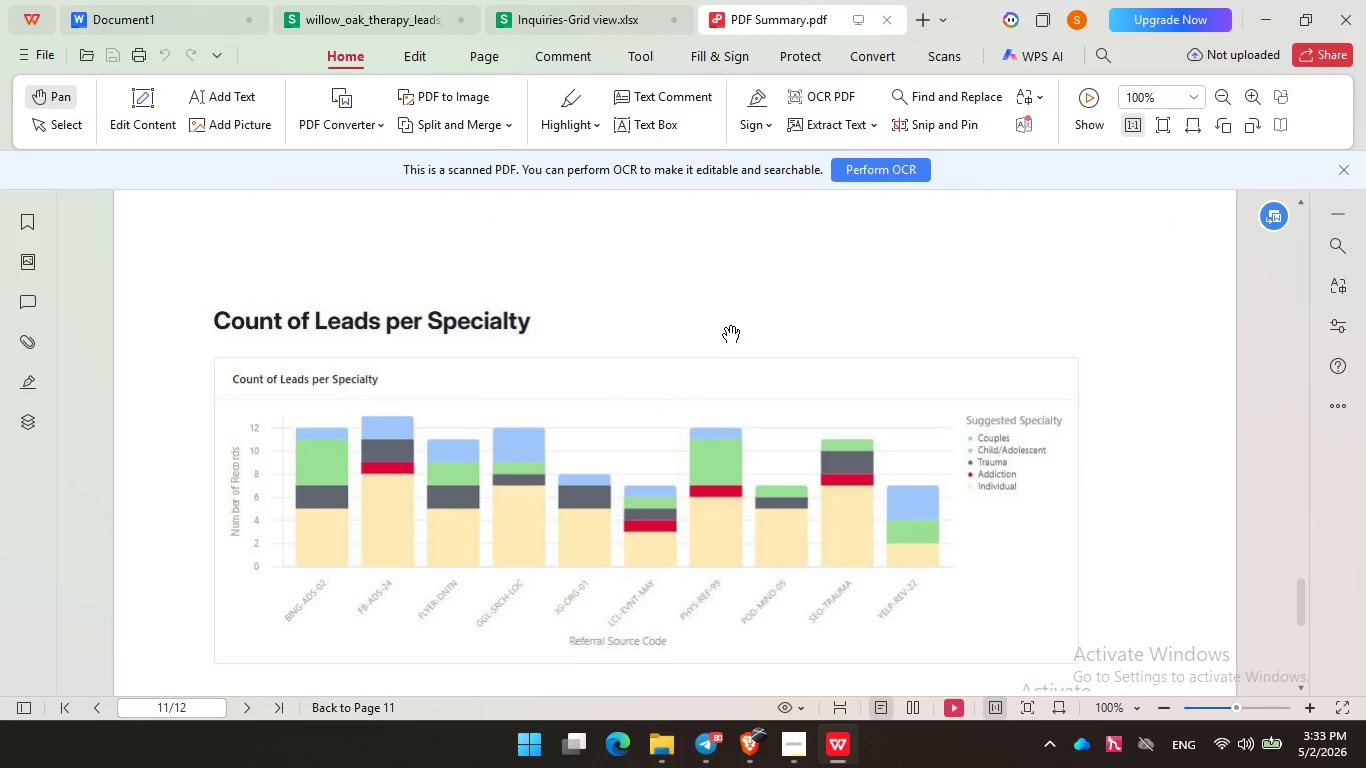 
left_click([725, 328])
 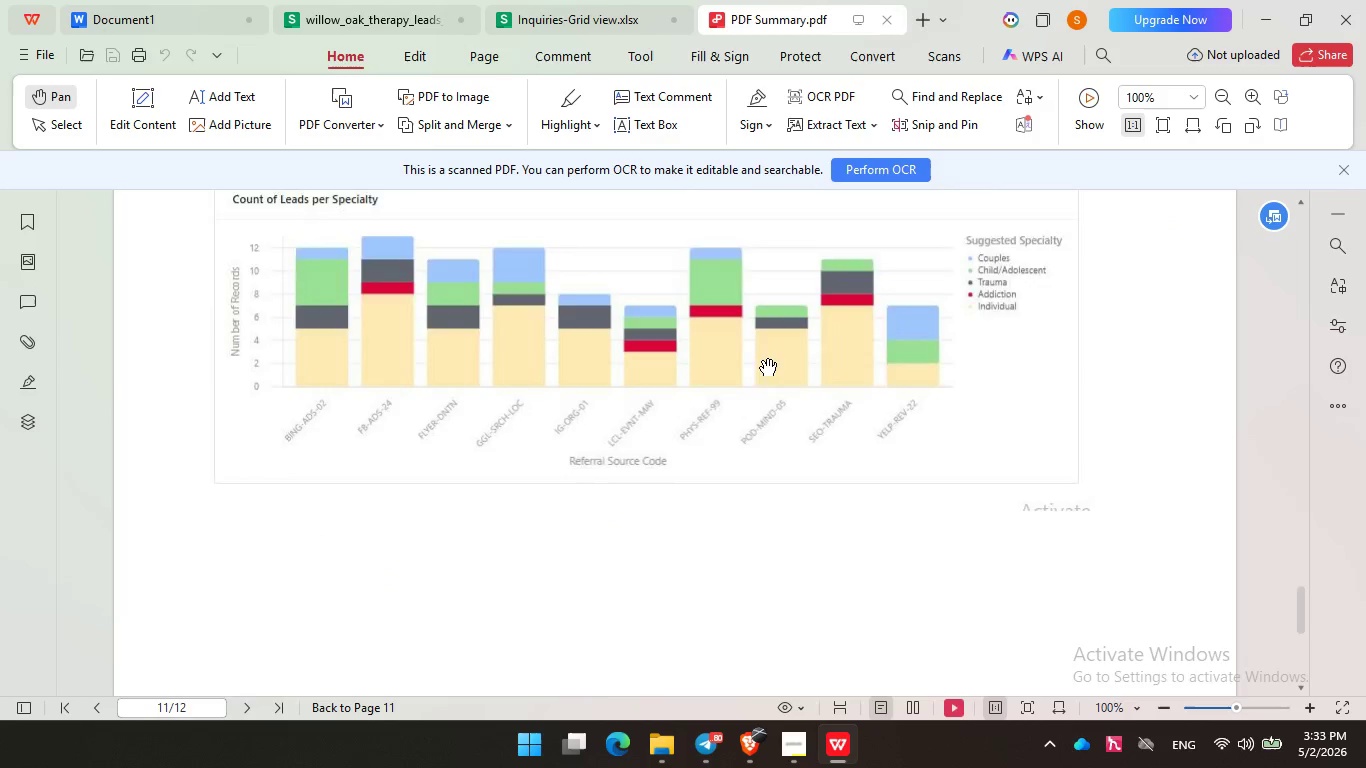 
scroll: coordinate [762, 361], scroll_direction: down, amount: 8.0
 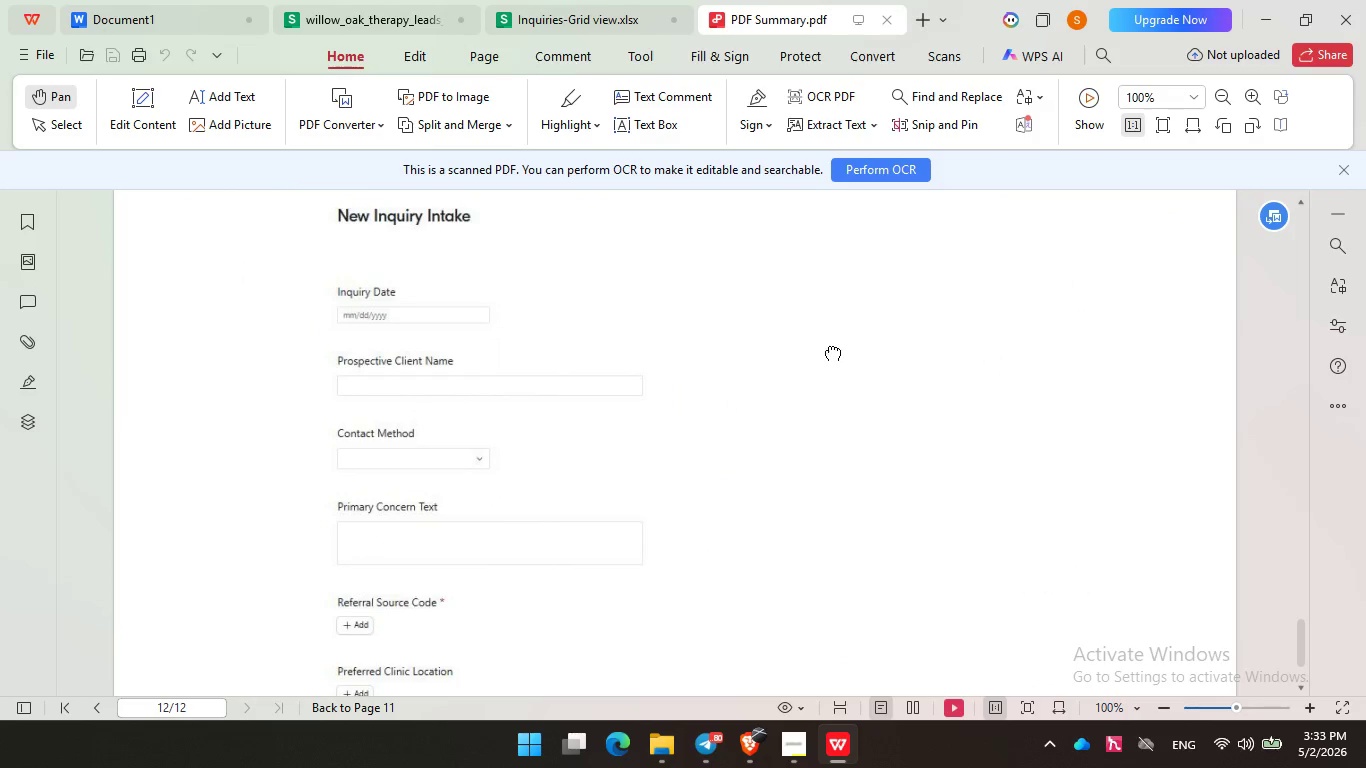 
left_click([827, 346])
 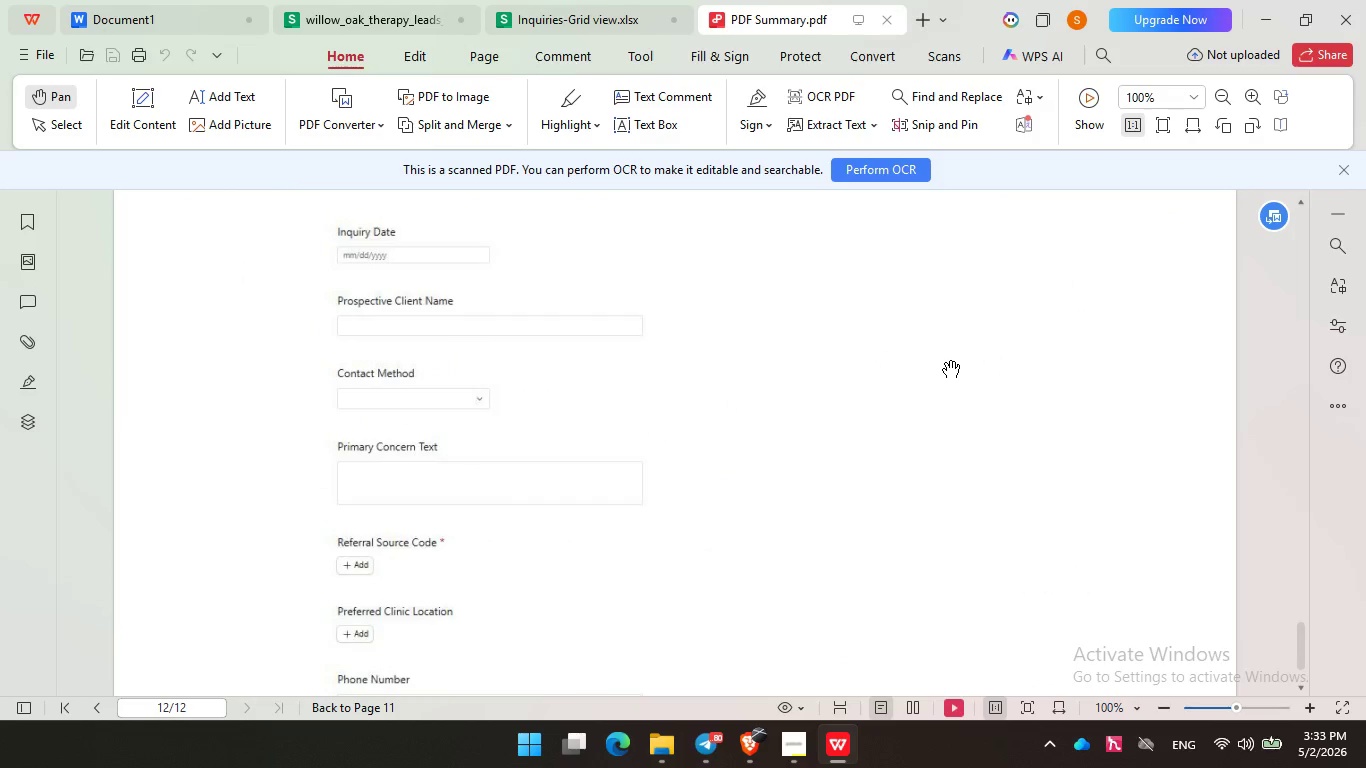 
scroll: coordinate [945, 363], scroll_direction: down, amount: 1.0
 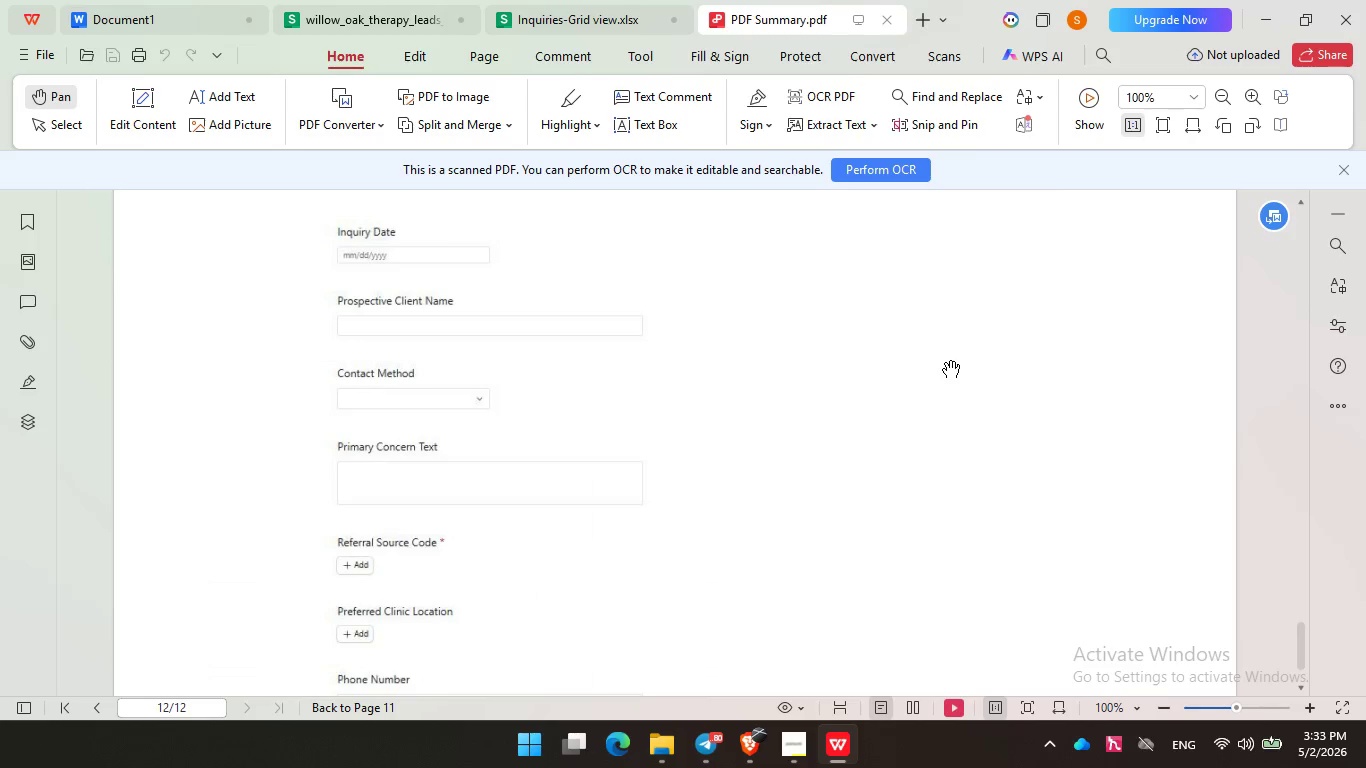 
left_click([945, 363])
 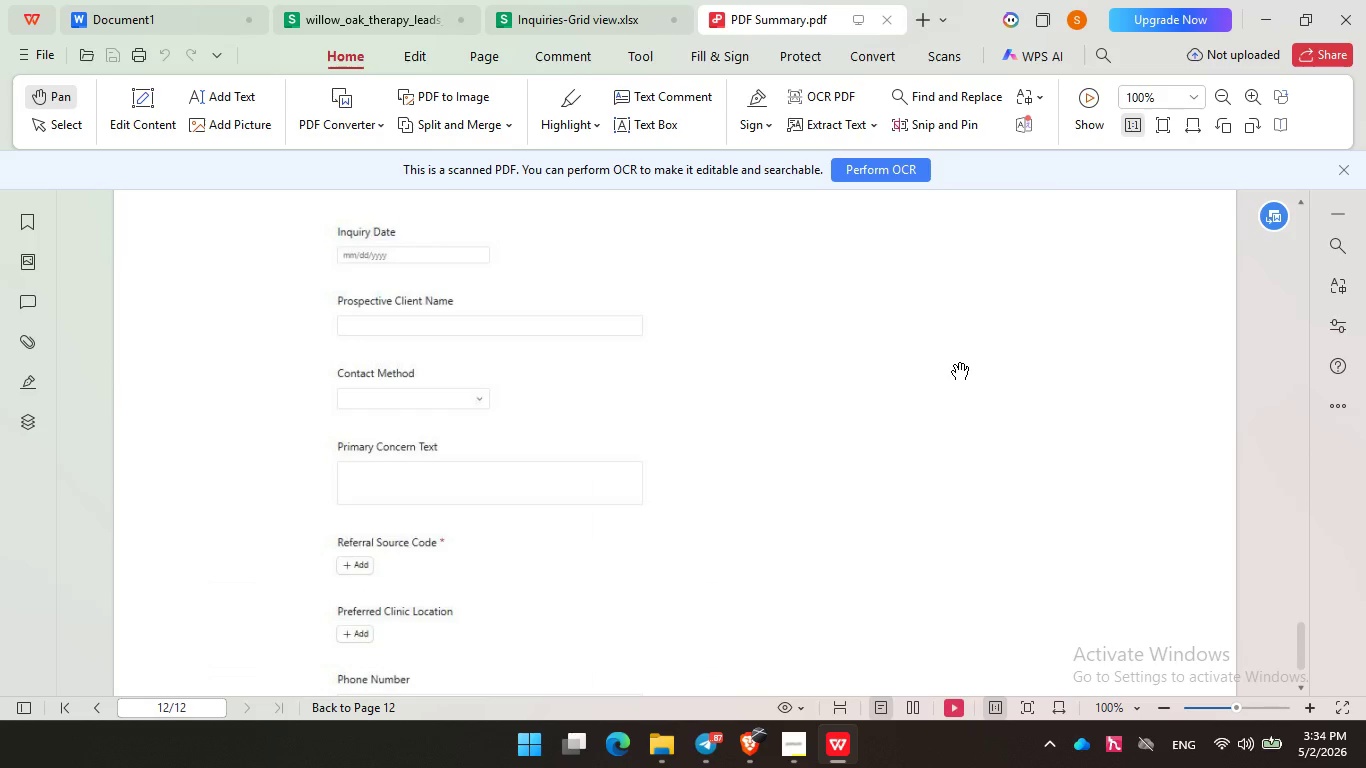 
wait(58.69)
 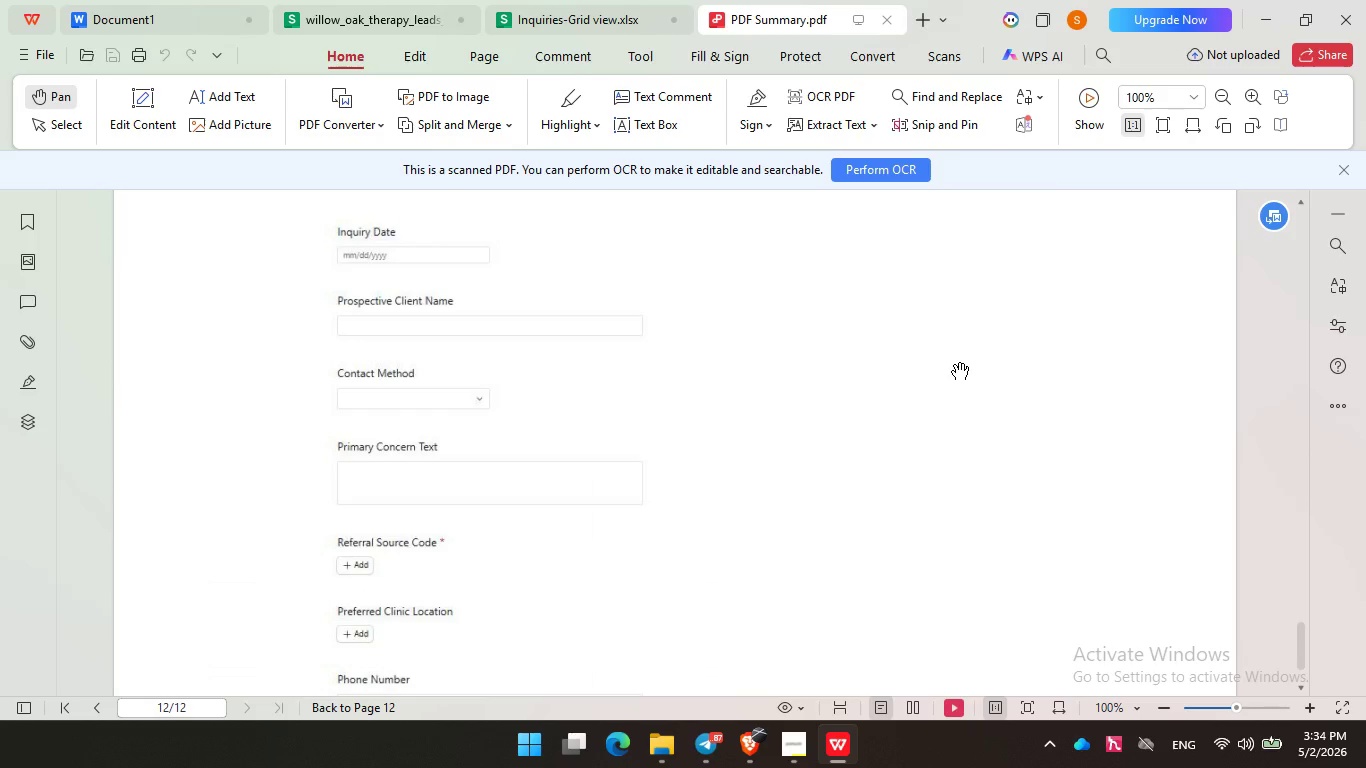 
left_click_drag(start_coordinate=[896, 363], to_coordinate=[904, 291])
 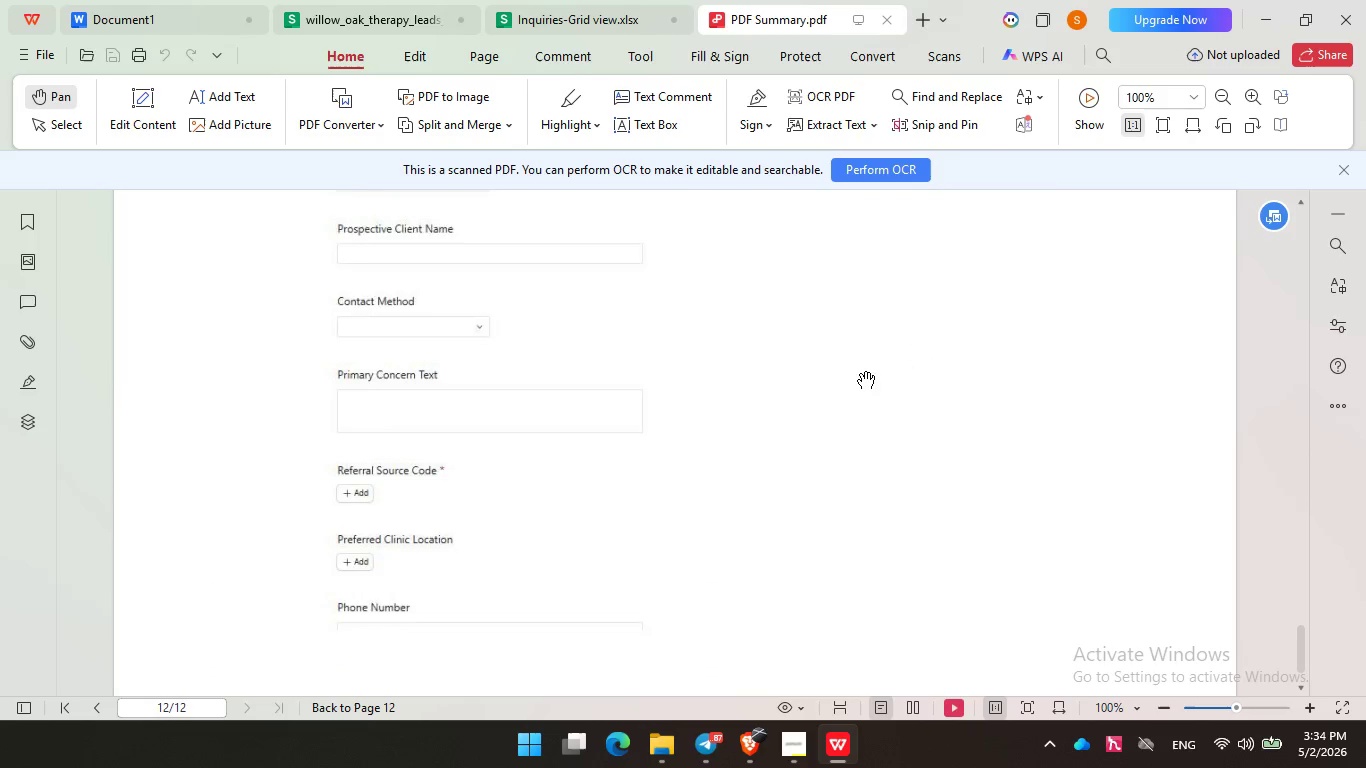 
left_click_drag(start_coordinate=[860, 374], to_coordinate=[851, 410])
 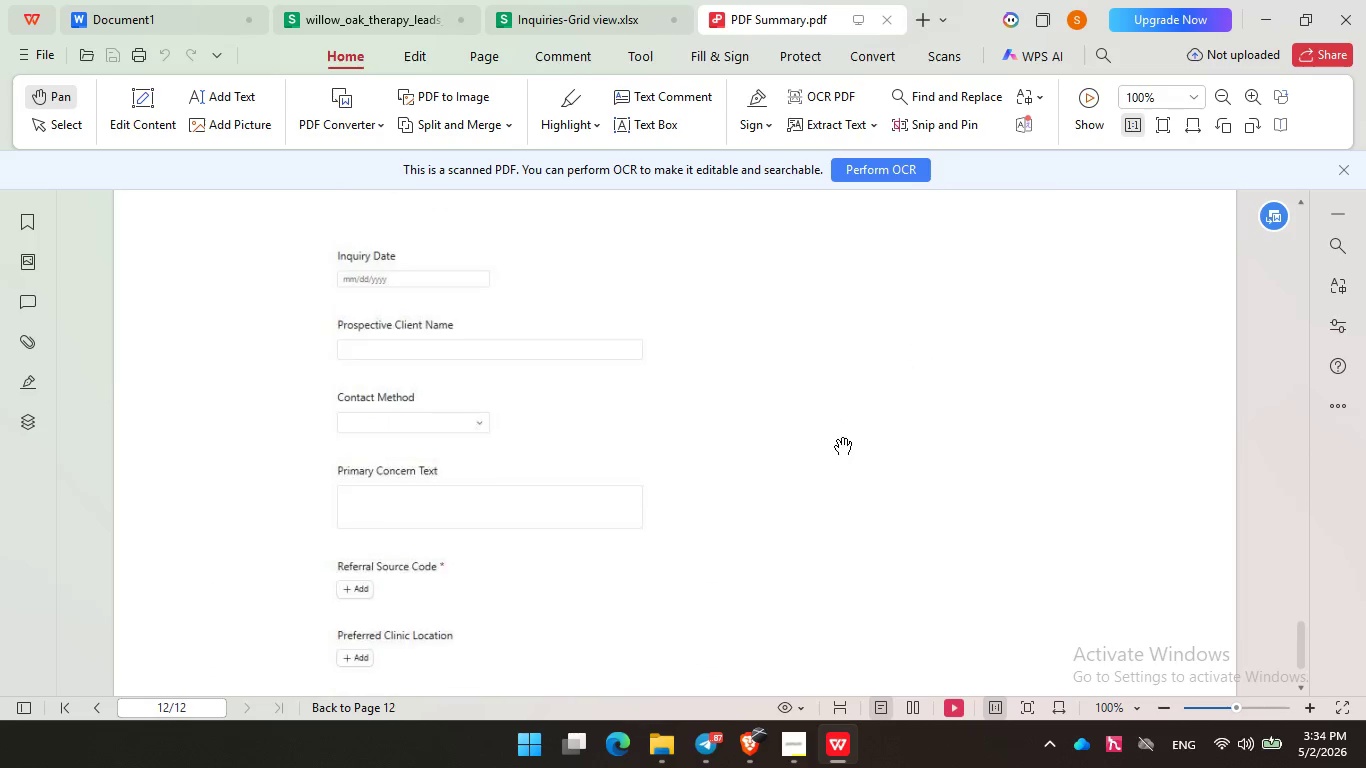 
left_click_drag(start_coordinate=[840, 401], to_coordinate=[840, 461])
 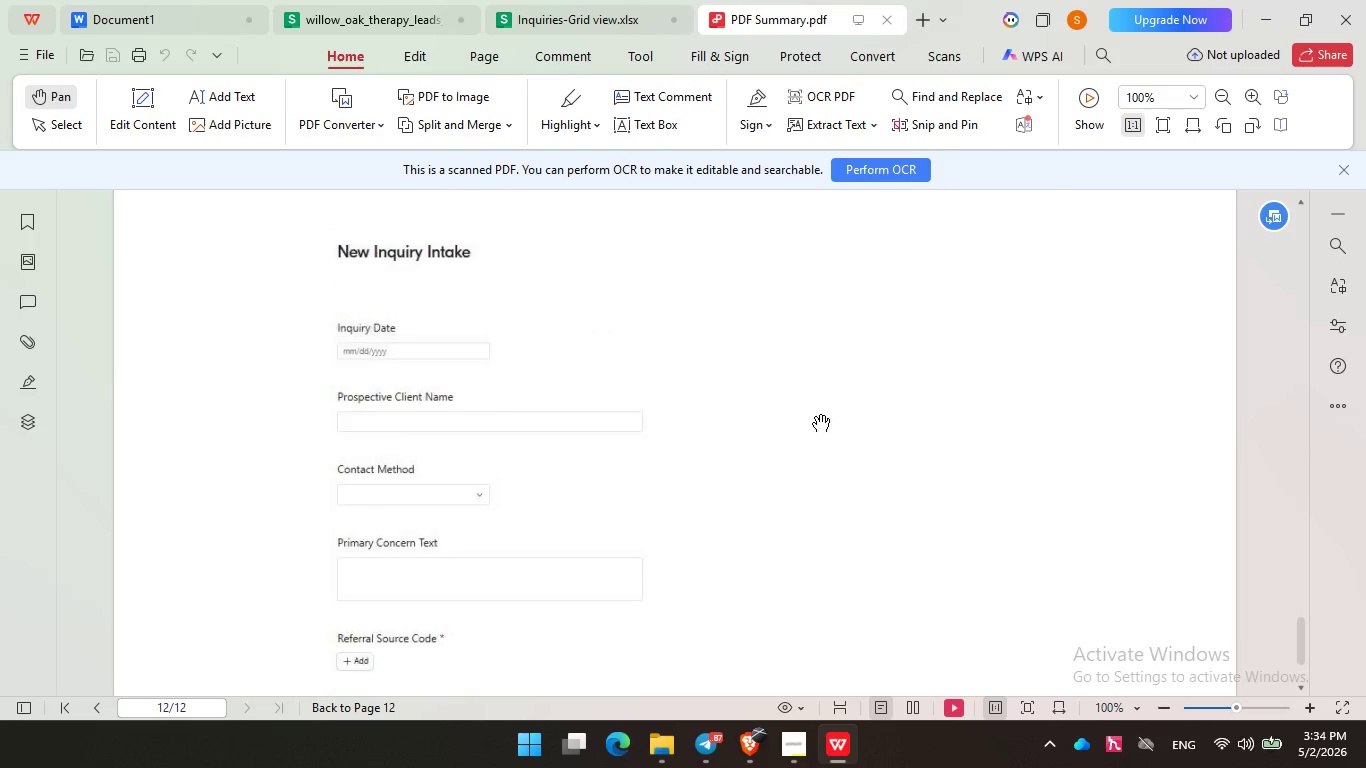 
left_click_drag(start_coordinate=[823, 357], to_coordinate=[819, 429])
 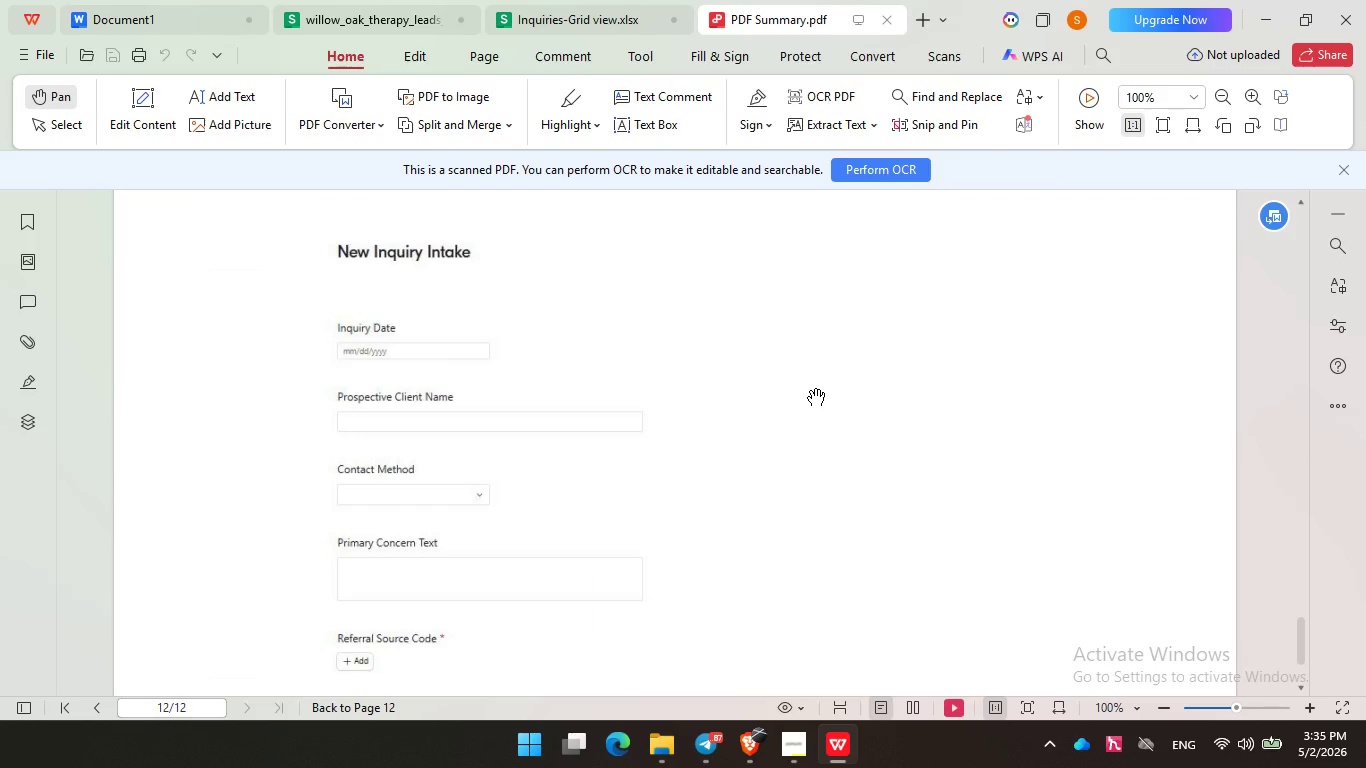 
left_click([694, 311])
 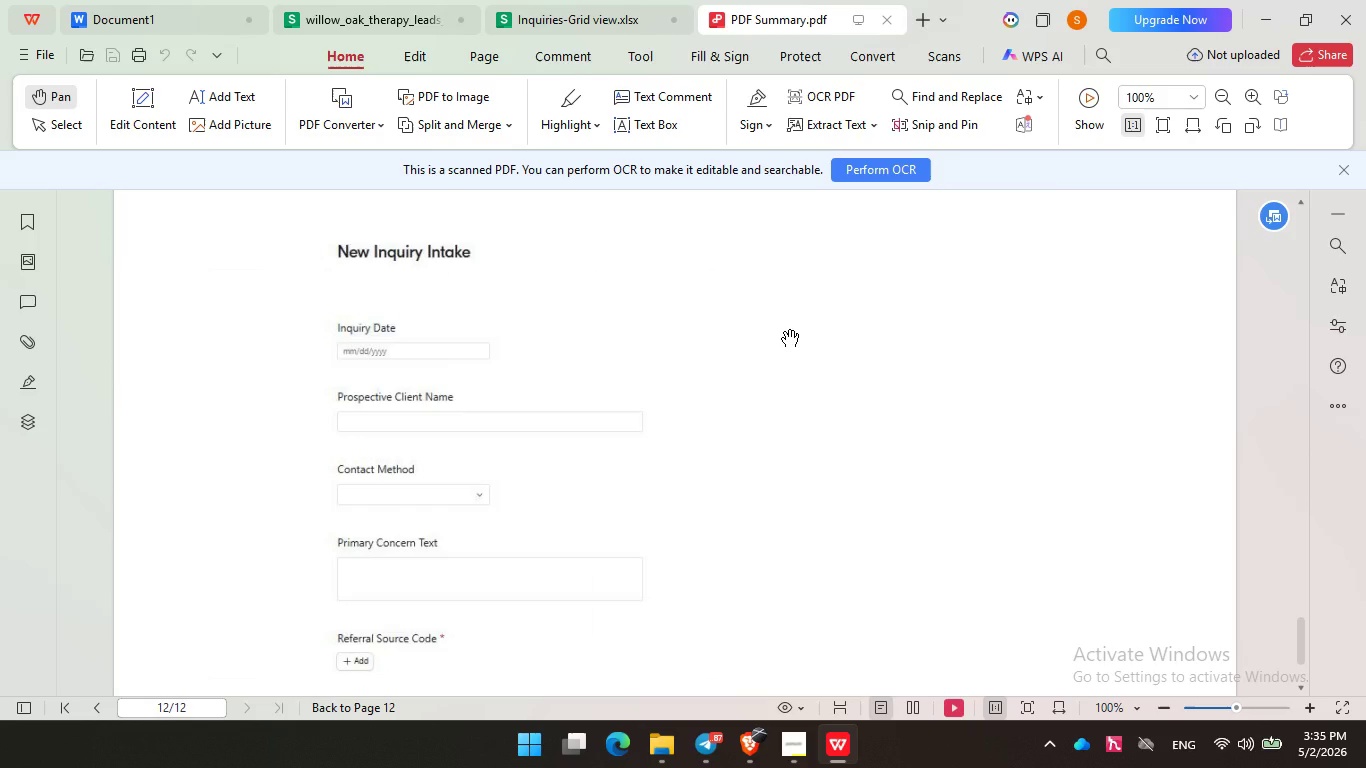 
wait(7.98)
 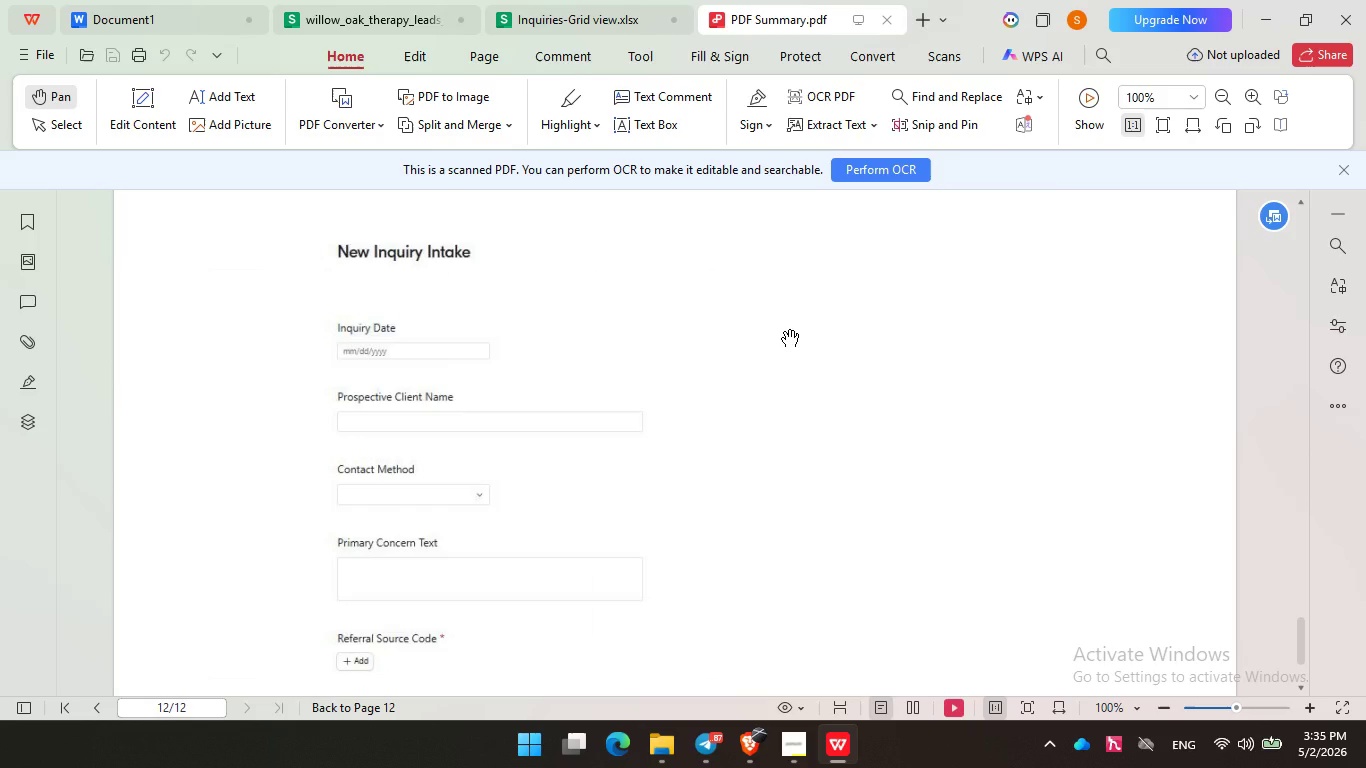 
left_click_drag(start_coordinate=[831, 345], to_coordinate=[832, 315])
 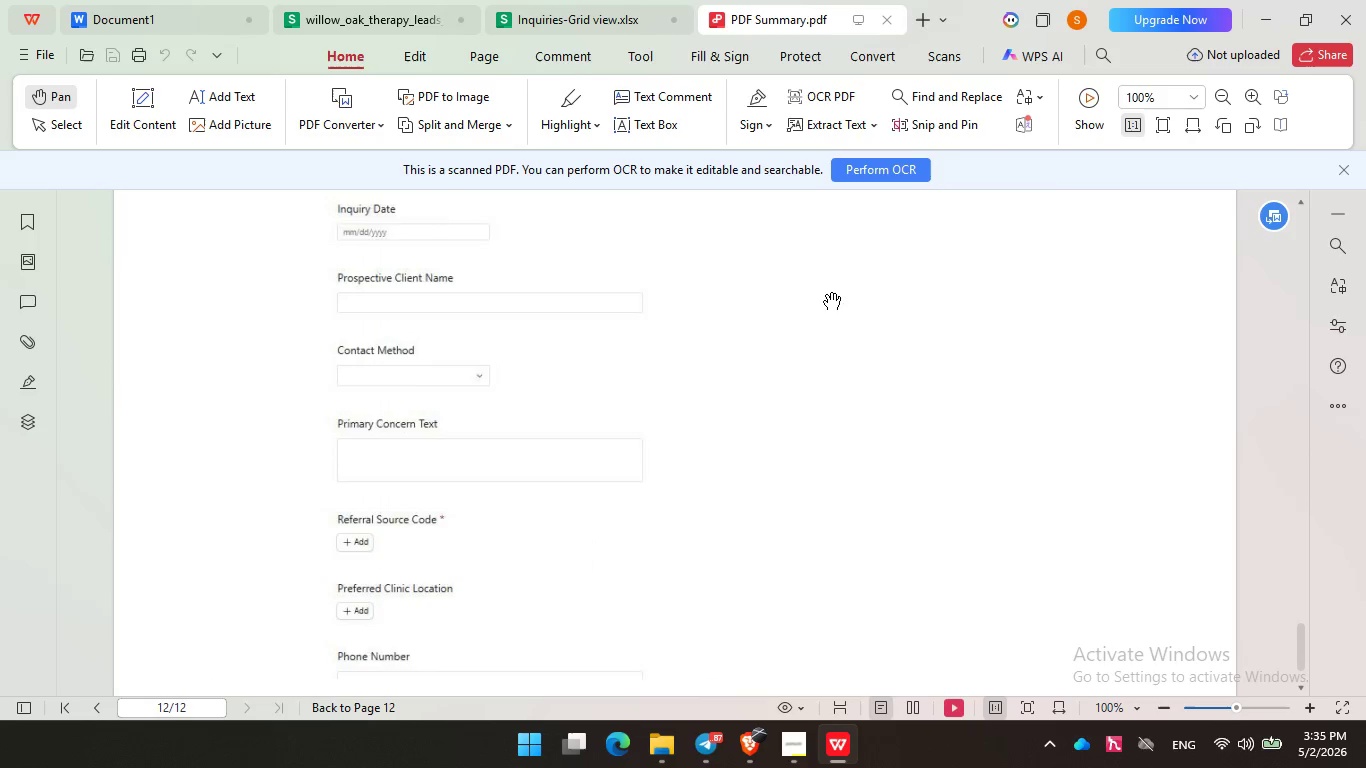 
left_click_drag(start_coordinate=[824, 398], to_coordinate=[826, 297])
 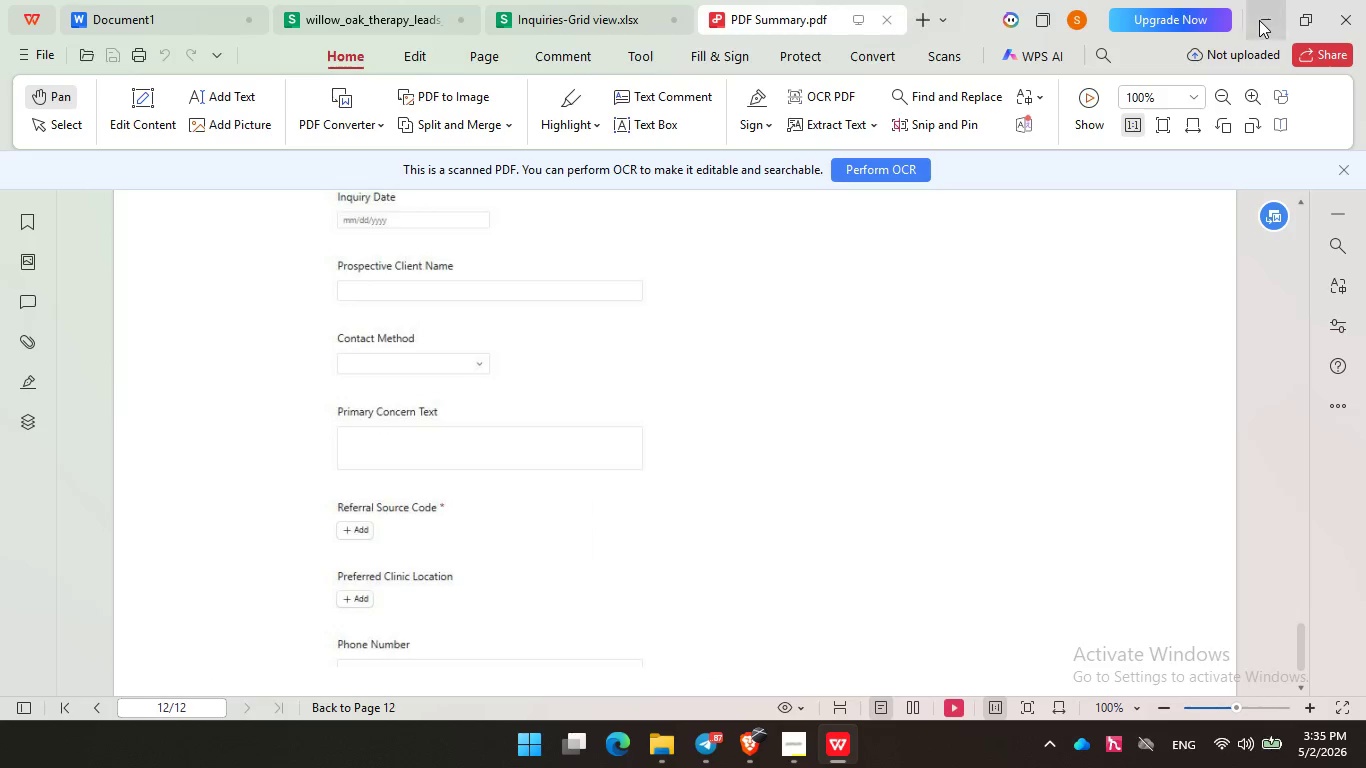 
left_click([1259, 20])
 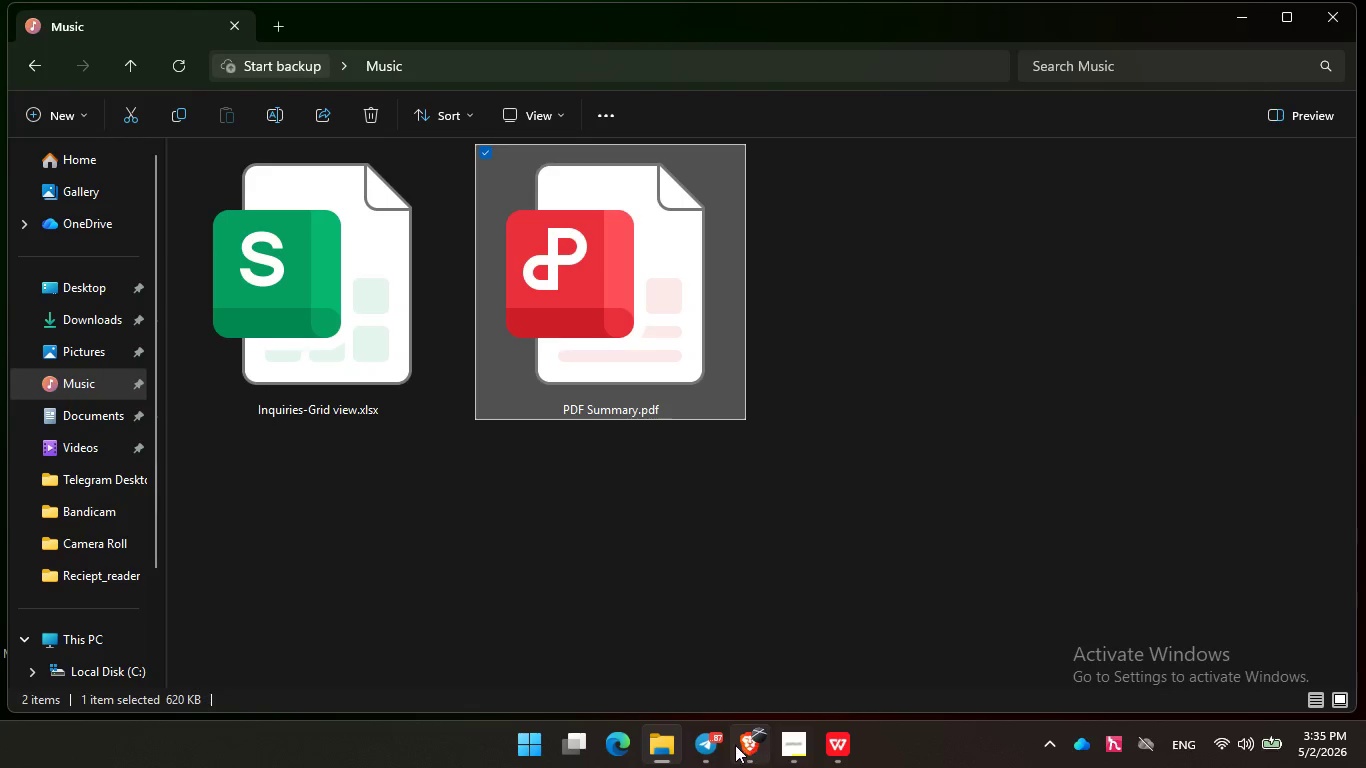 
left_click([735, 745])
 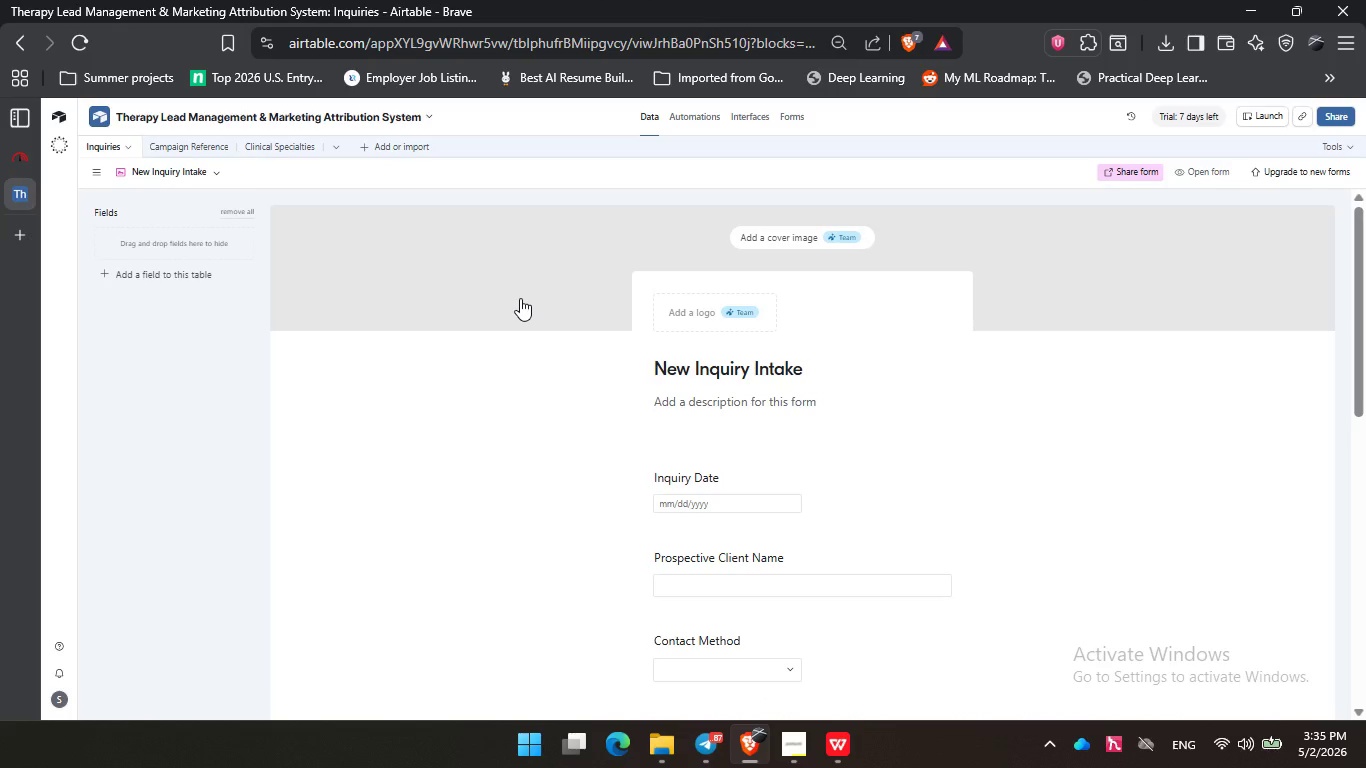 
hold_key(key=ControlLeft, duration=0.44)
scroll: coordinate [520, 297], scroll_direction: up, amount: 1.0
 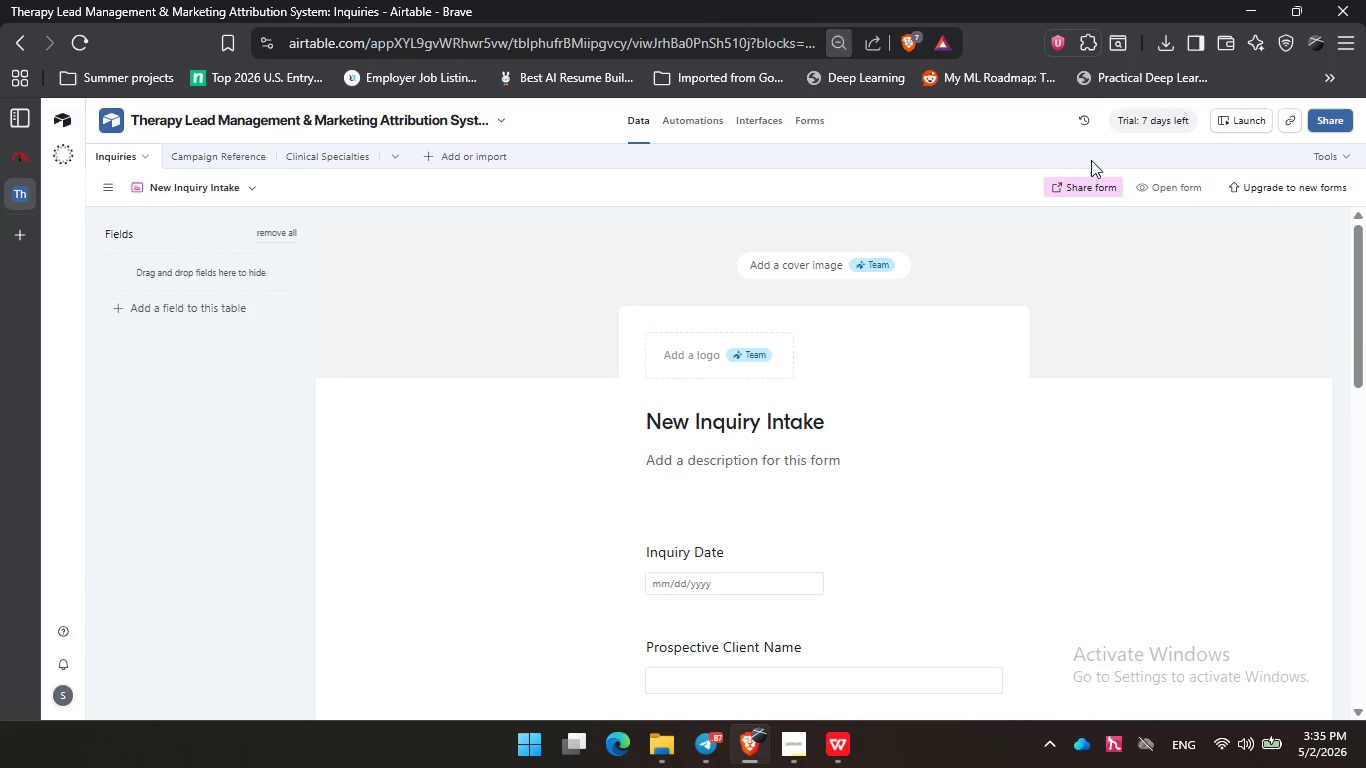 
hold_key(key=ControlLeft, duration=0.66)
scroll: coordinate [1091, 160], scroll_direction: up, amount: 1.0
 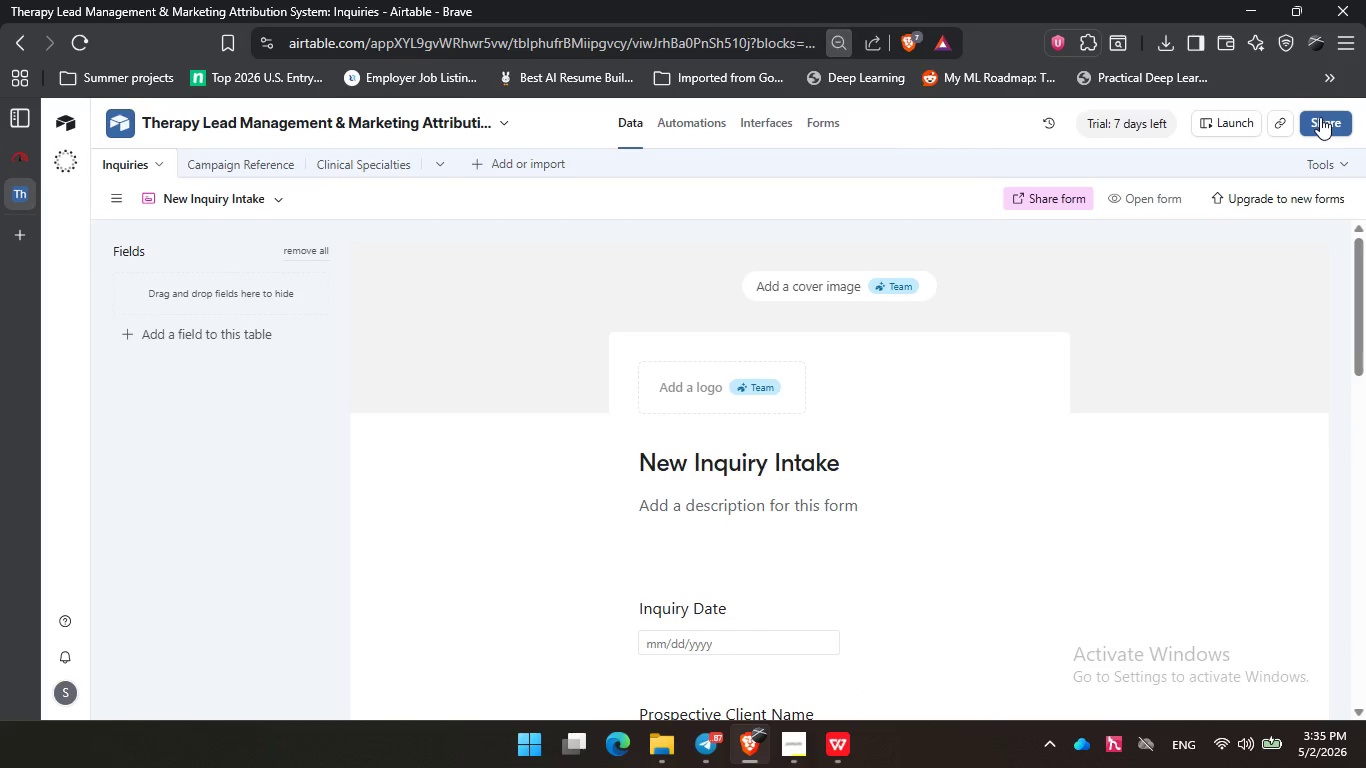 
left_click([1320, 117])
 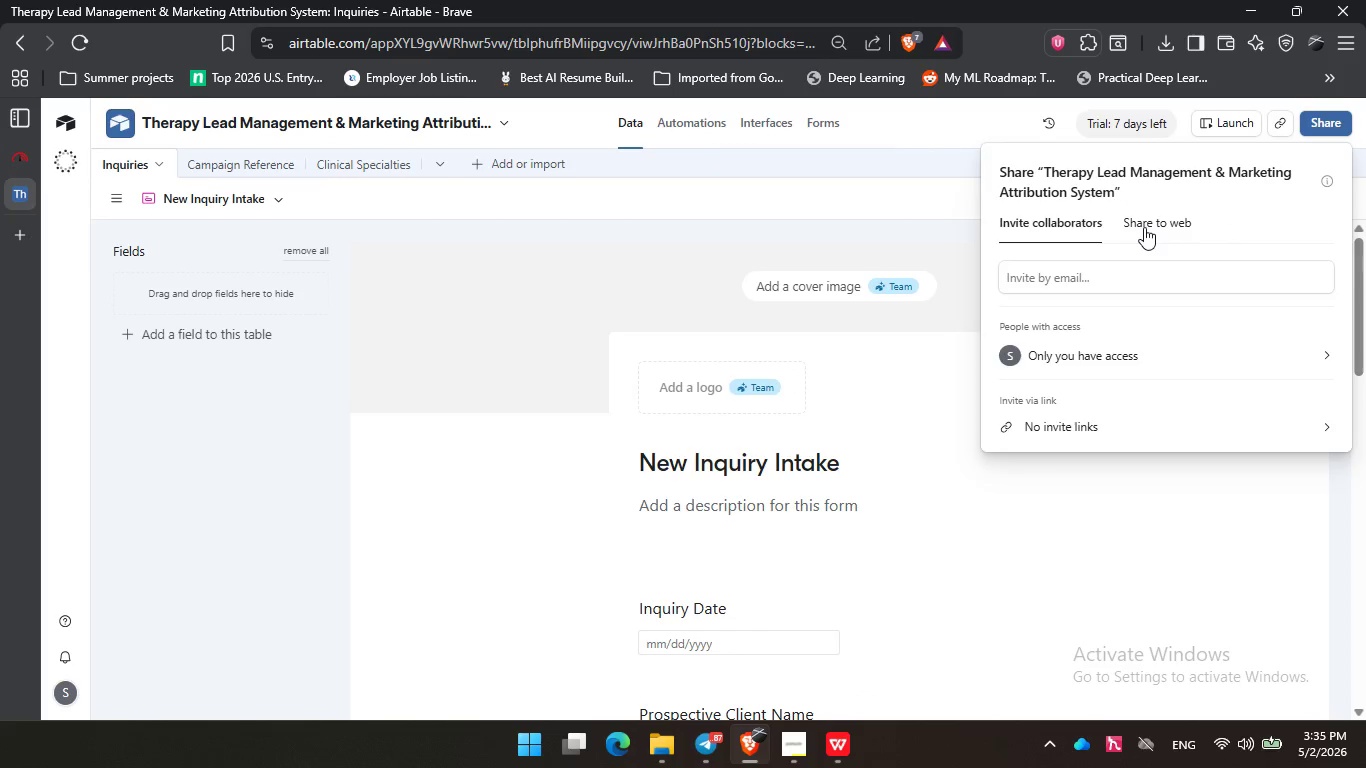 
left_click([1144, 227])
 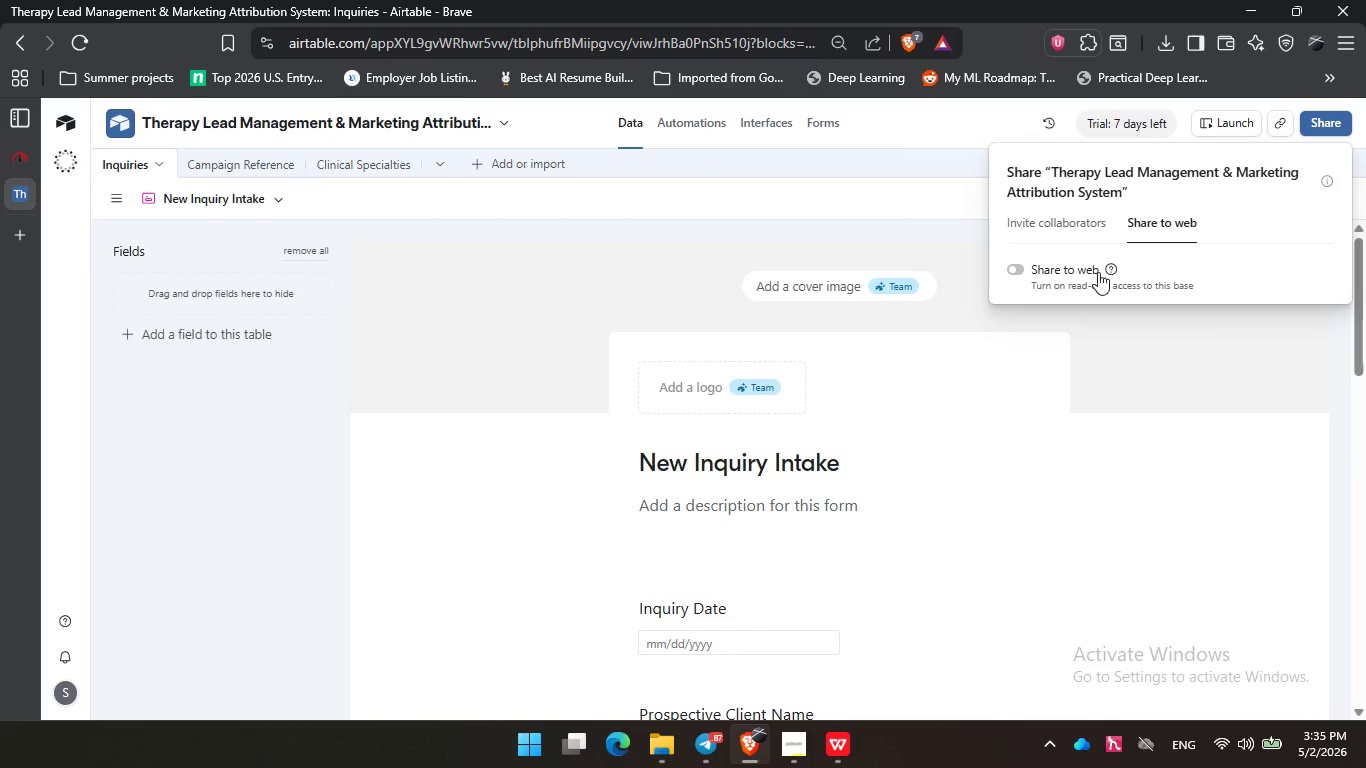 
left_click([1016, 268])
 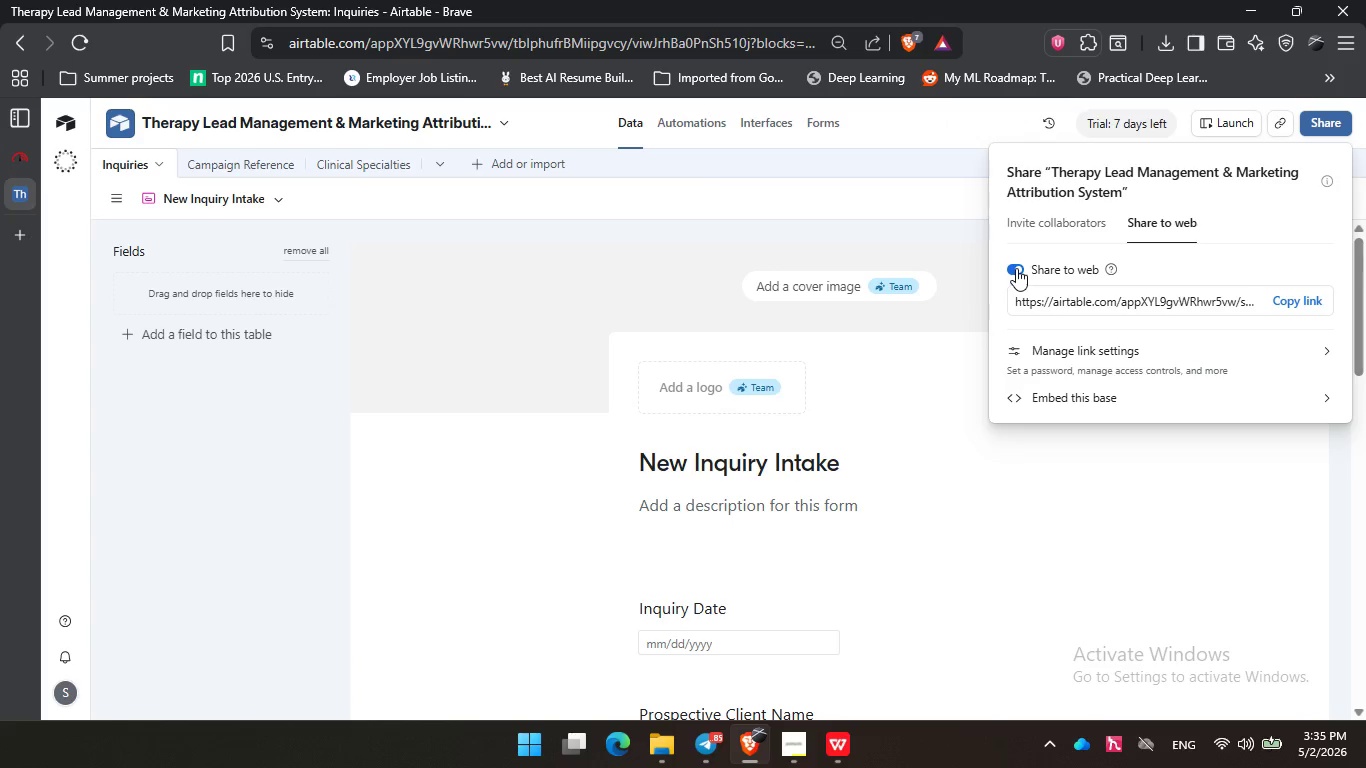 
wait(15.27)
 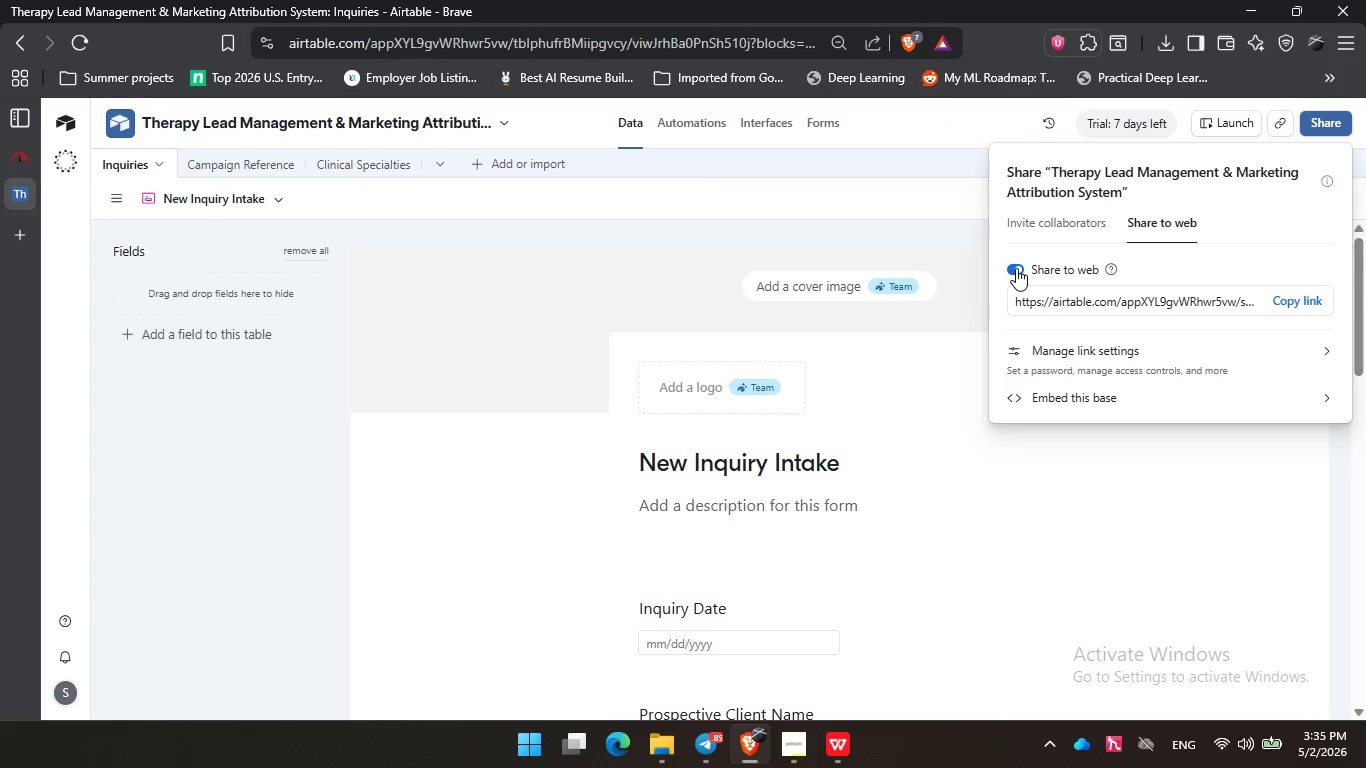 
left_click([1285, 302])
 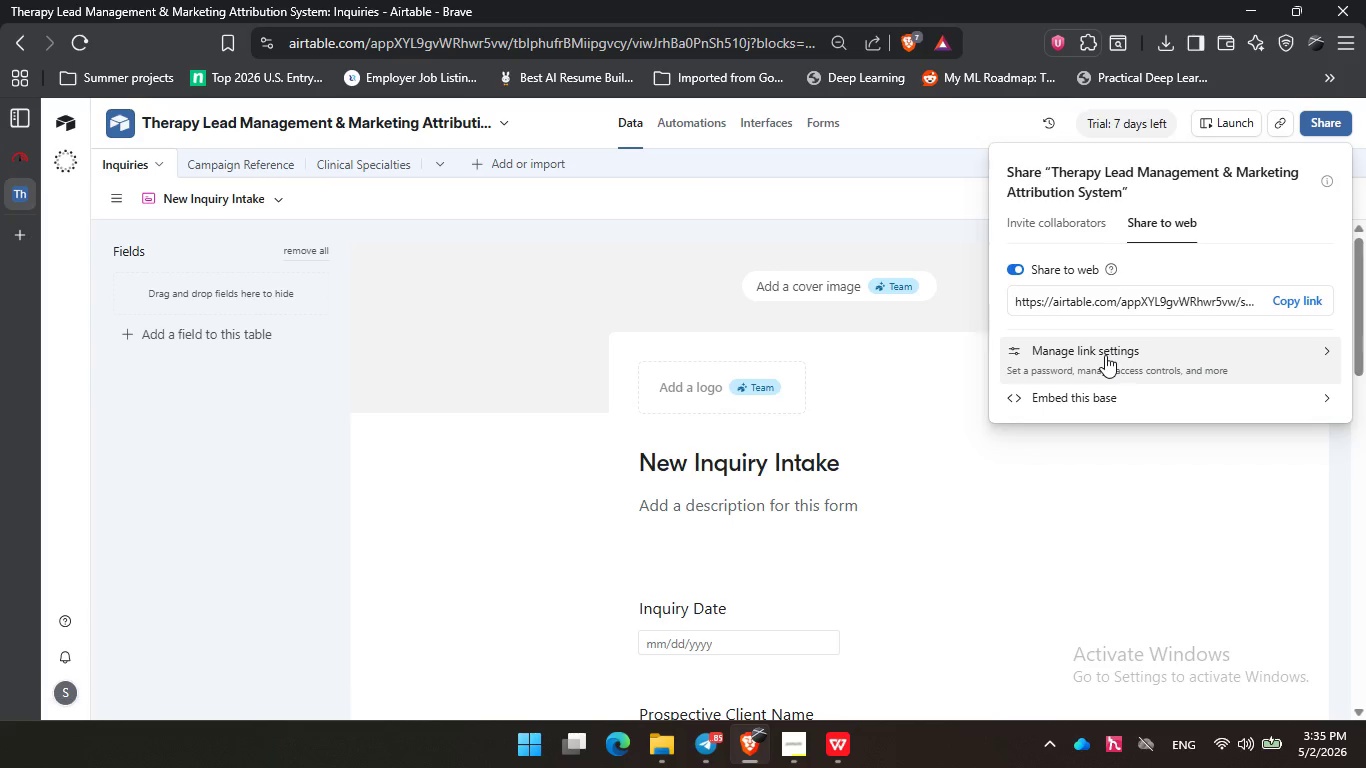 
left_click([1105, 355])
 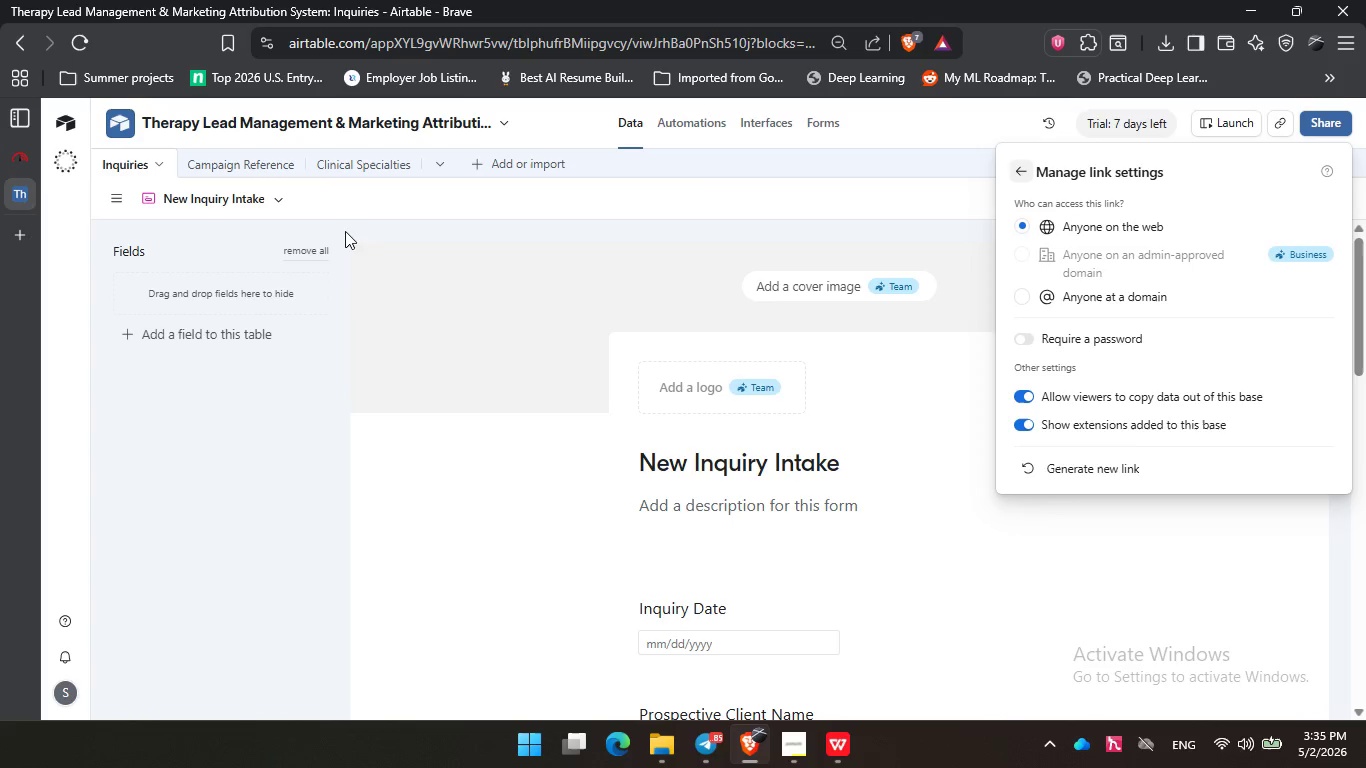 
left_click([271, 437])
 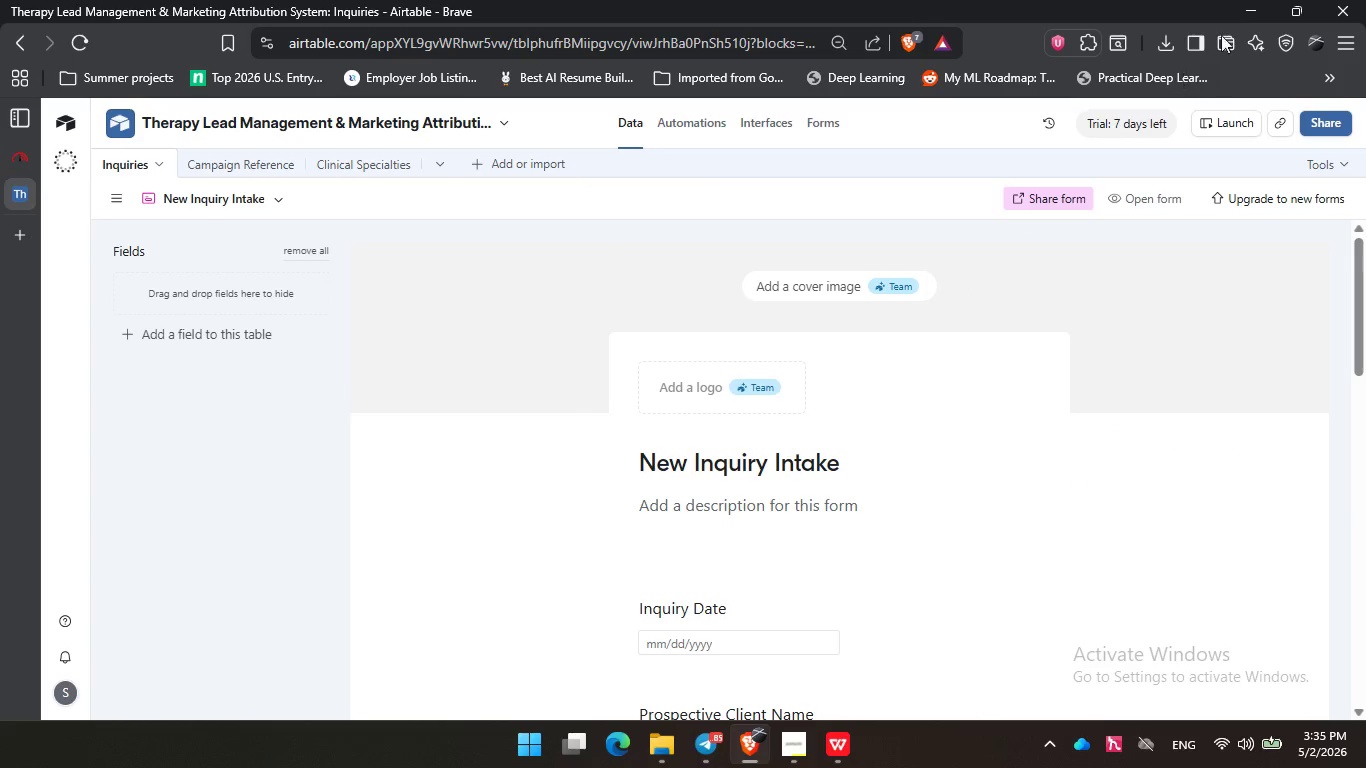 